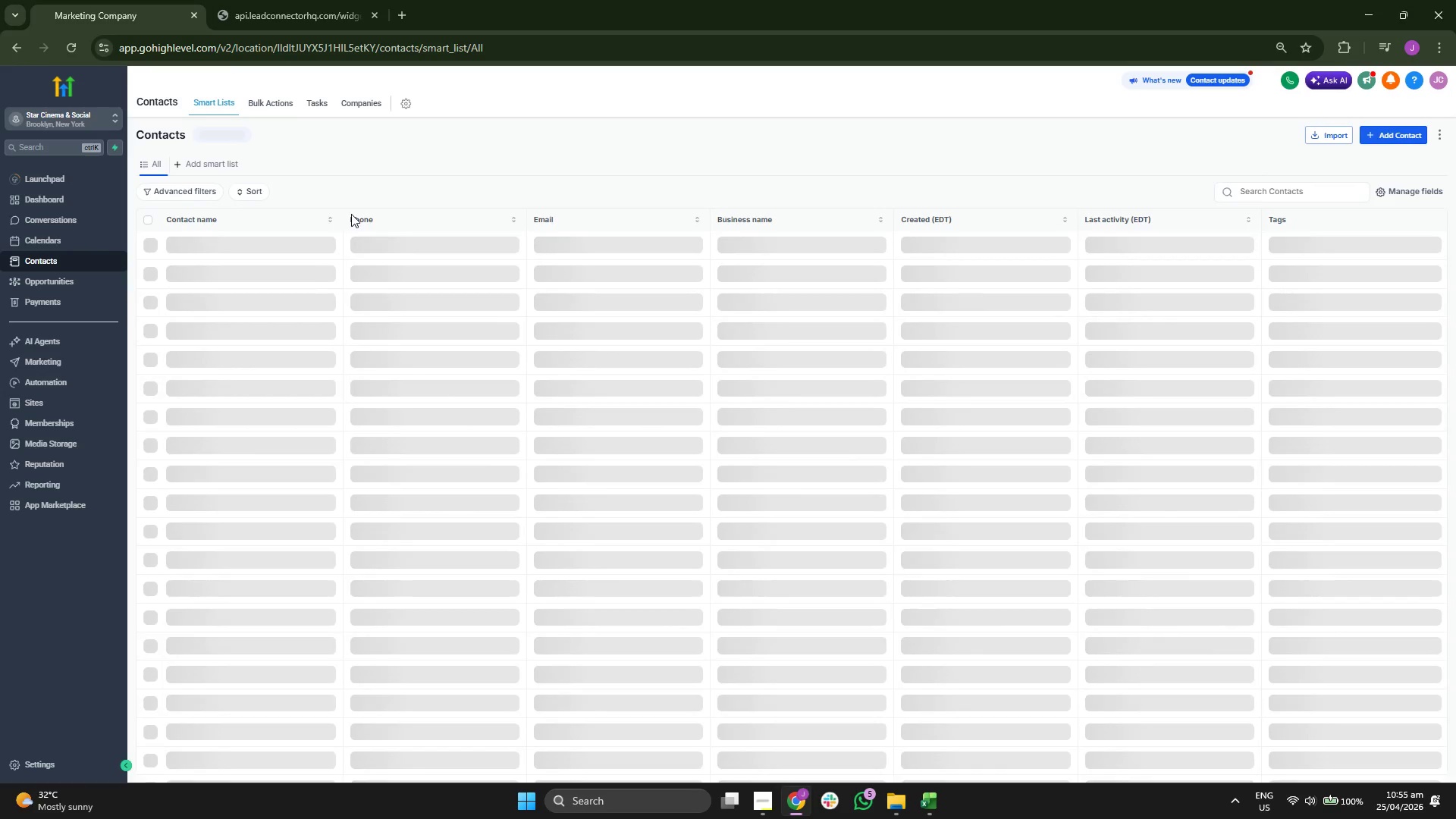 
left_click([97, 382])
 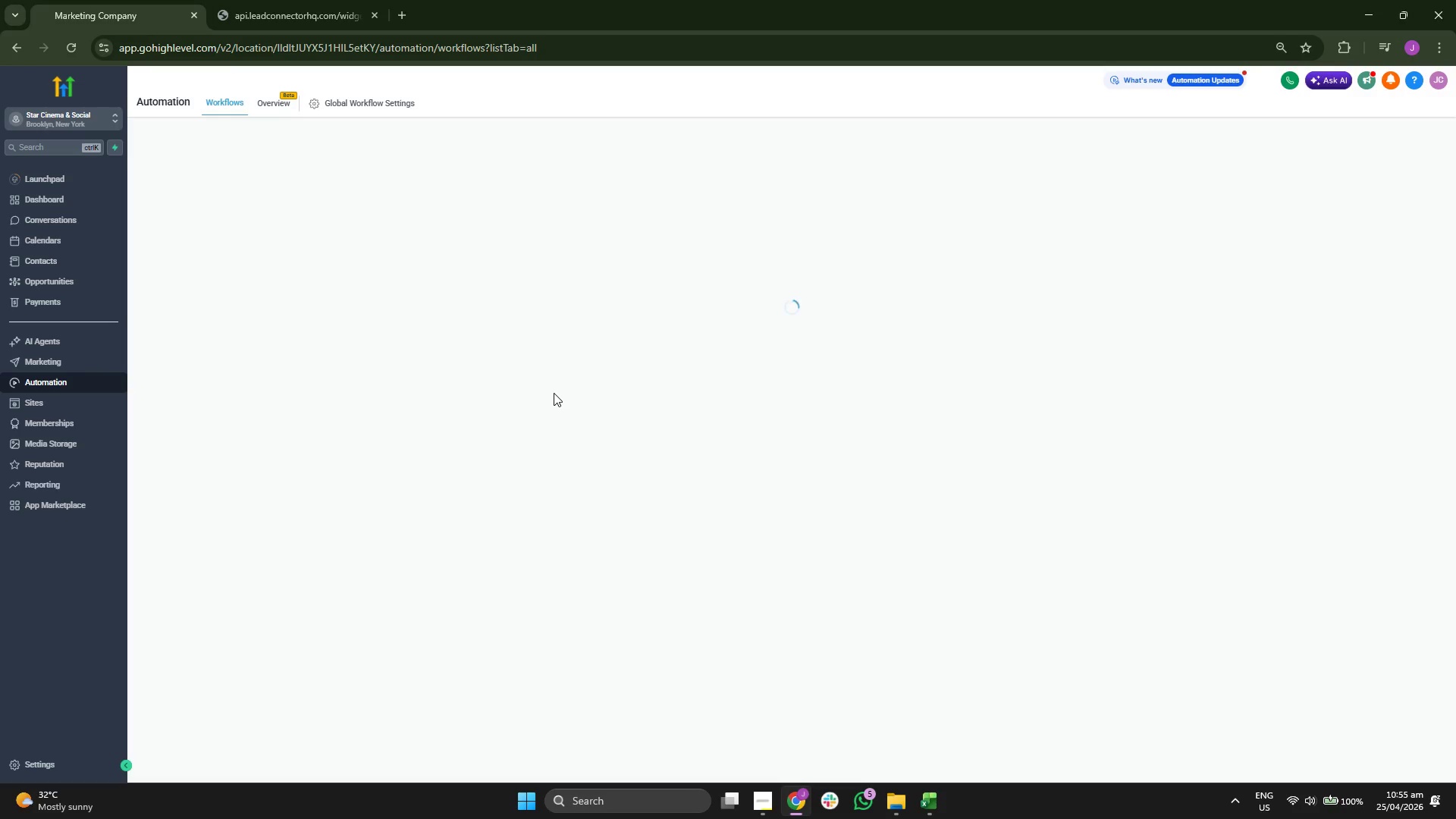 
wait(6.41)
 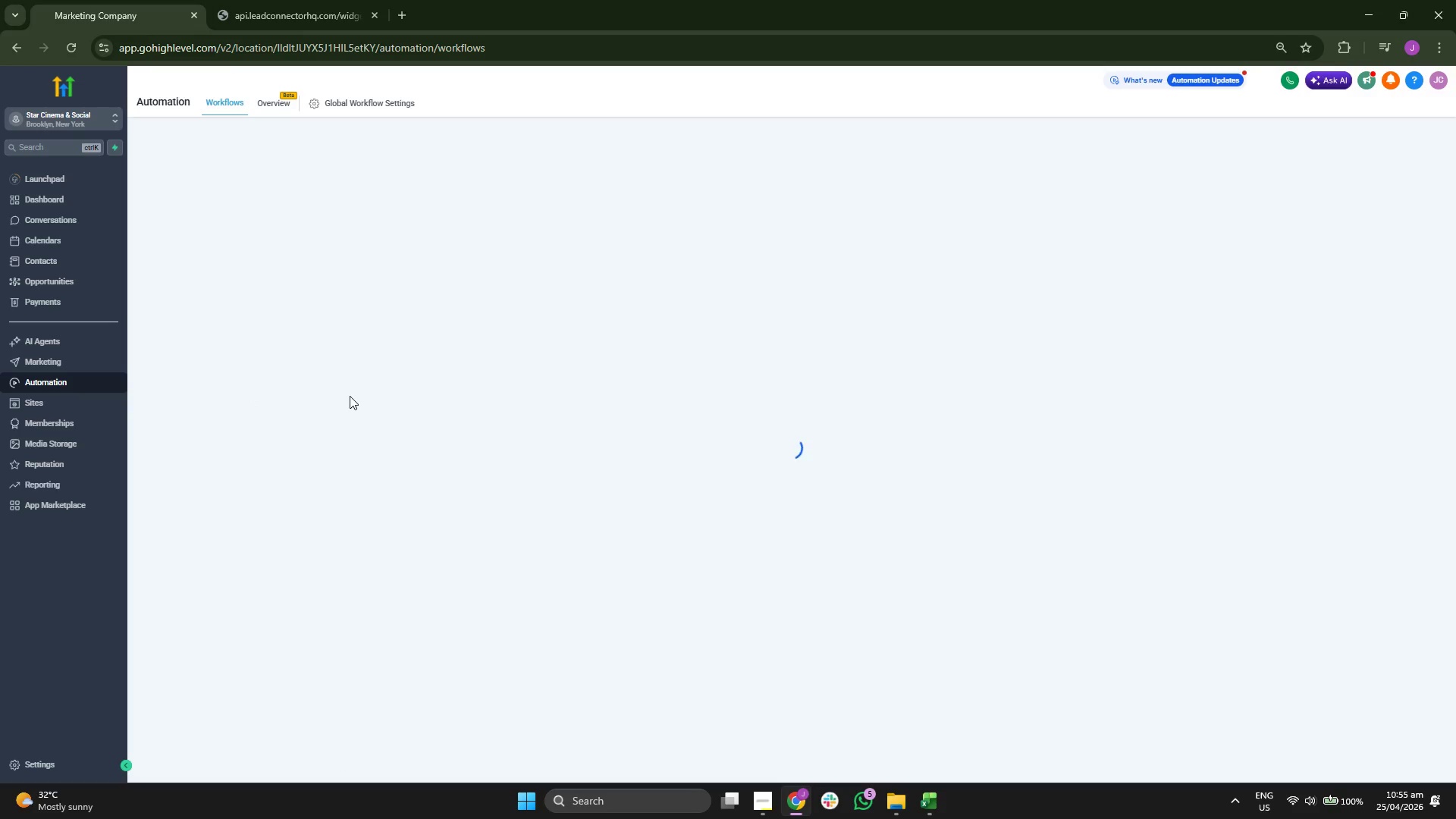 
left_click([491, 273])
 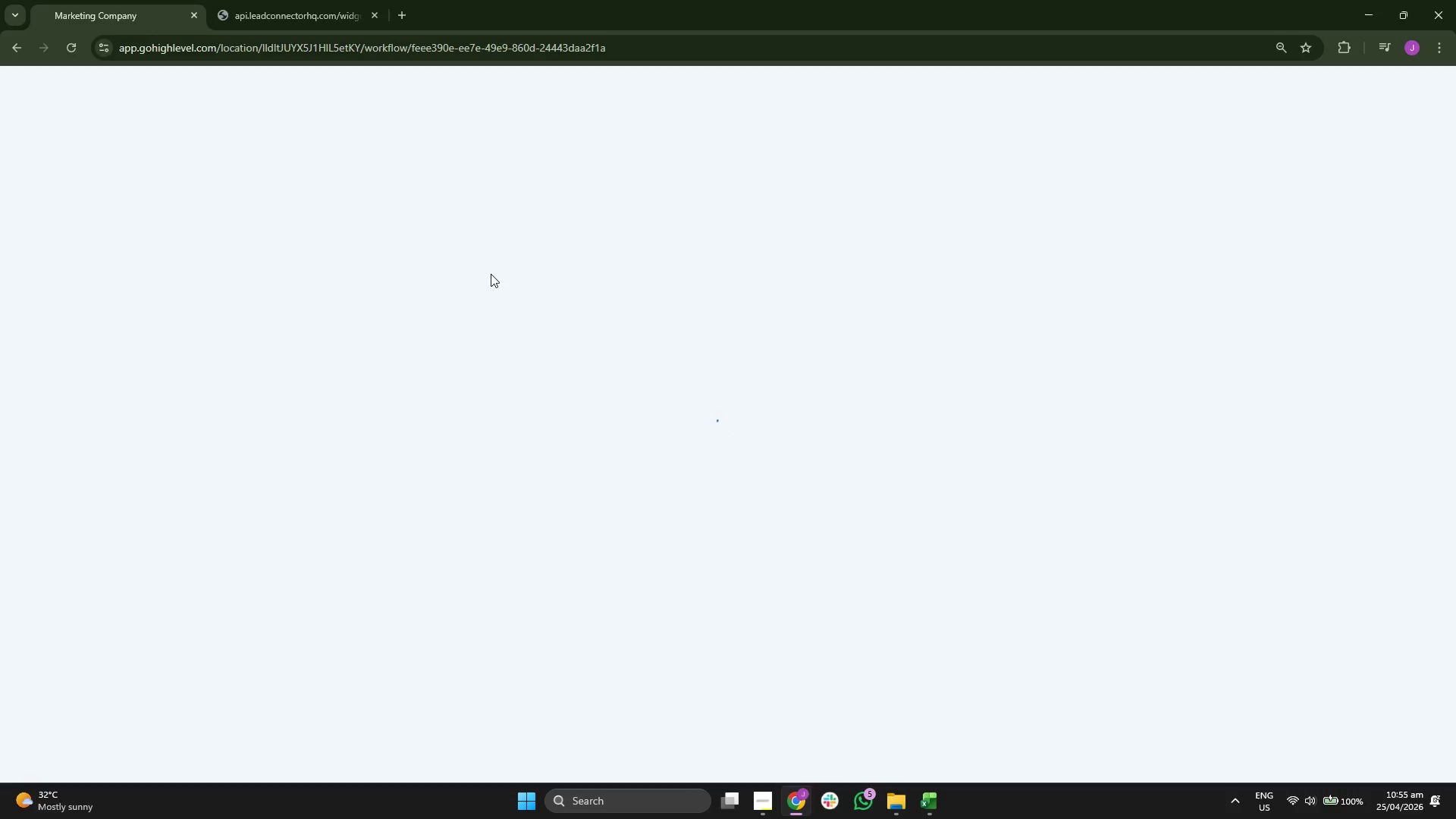 
wait(8.67)
 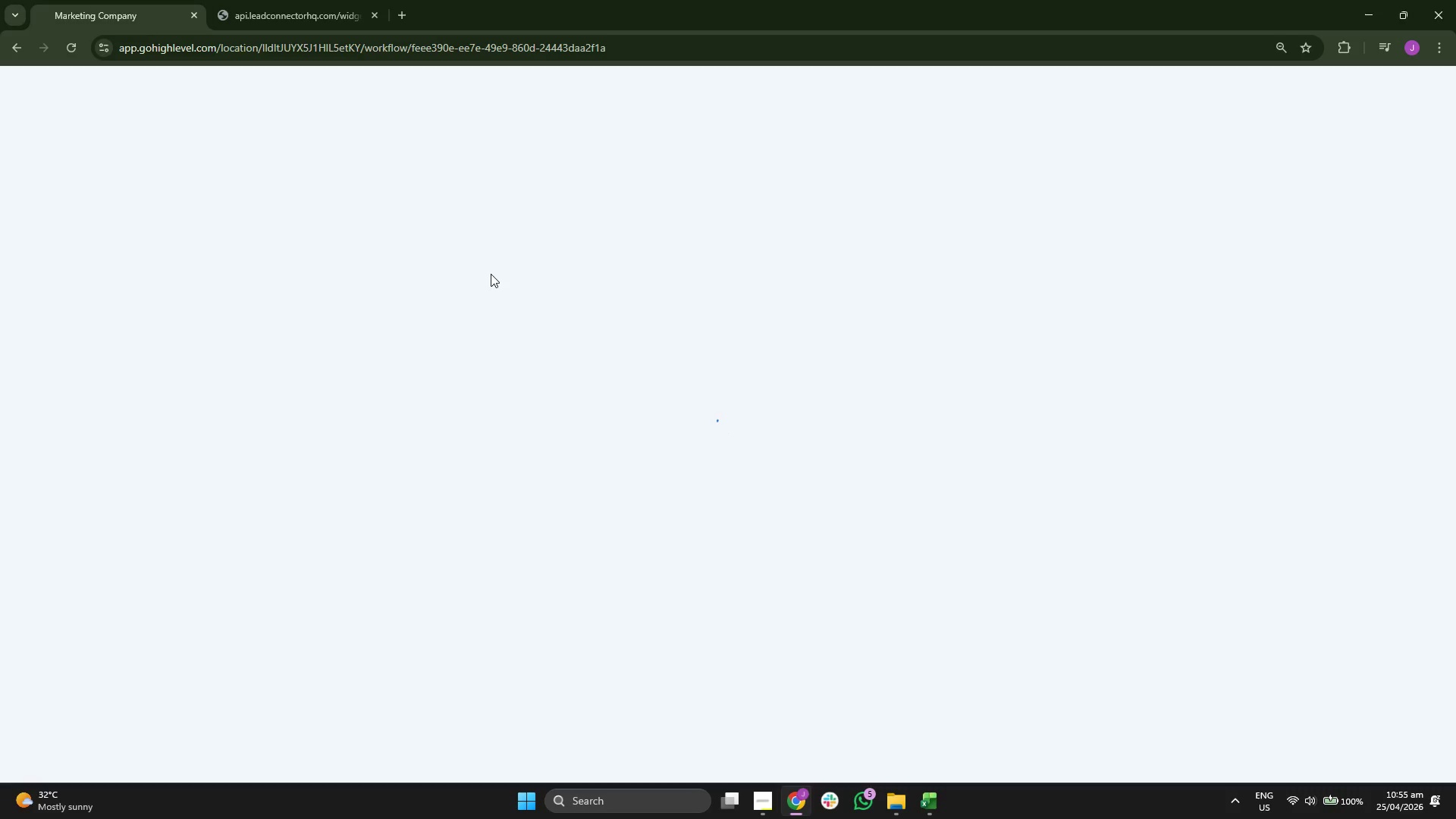 
scroll: coordinate [450, 309], scroll_direction: down, amount: 12.0
 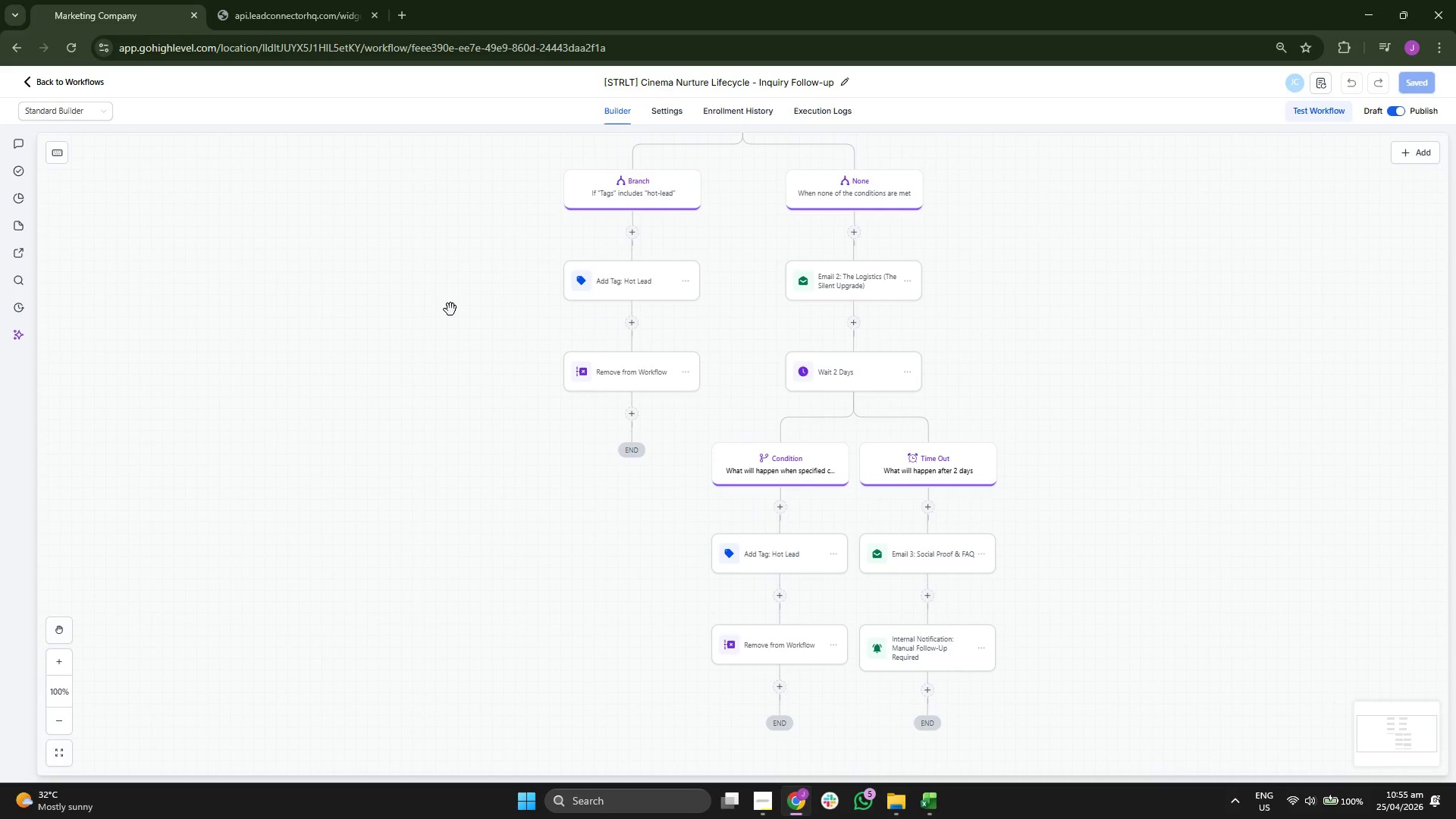 
scroll: coordinate [450, 309], scroll_direction: up, amount: 11.0
 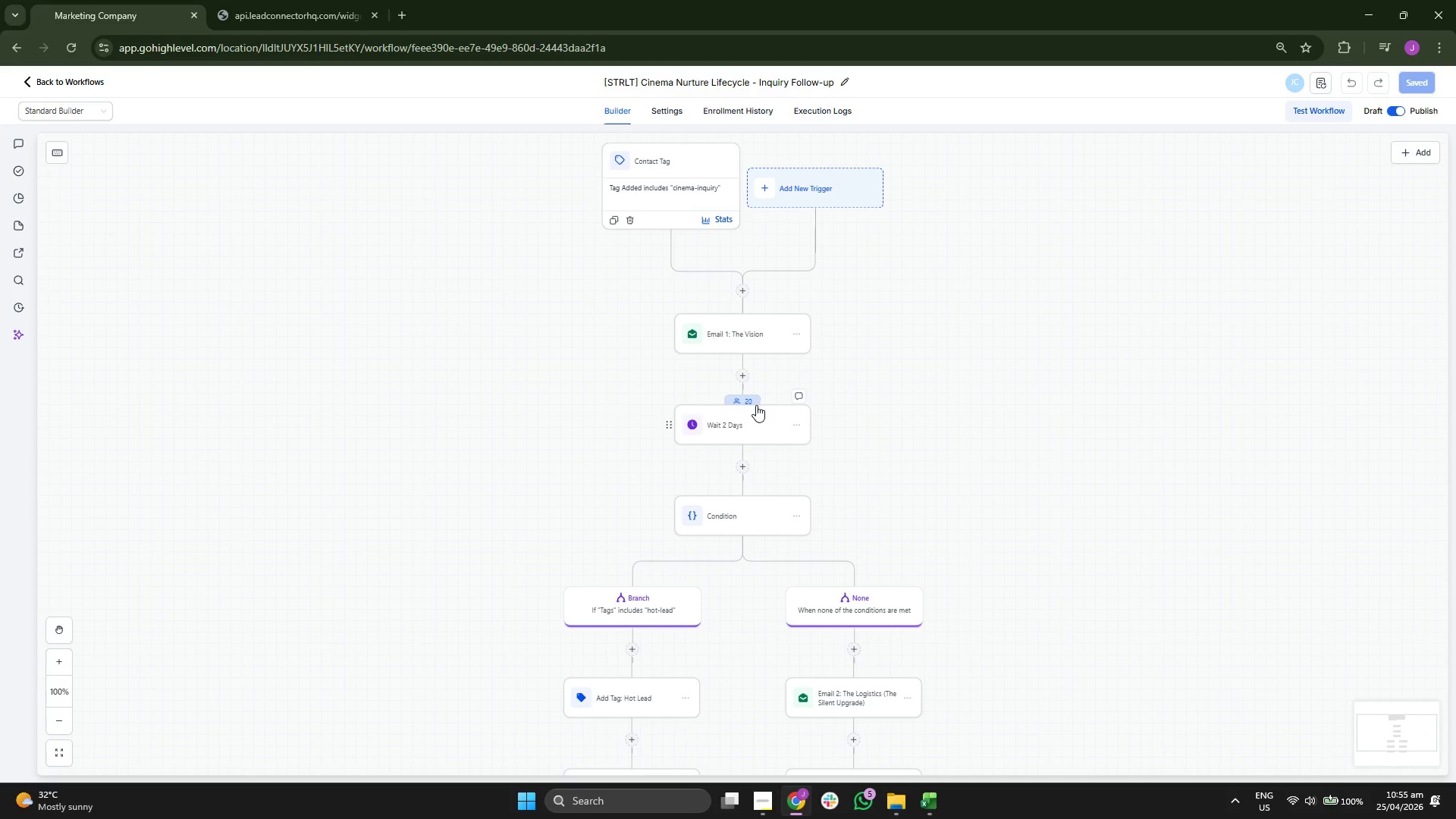 
left_click([747, 397])
 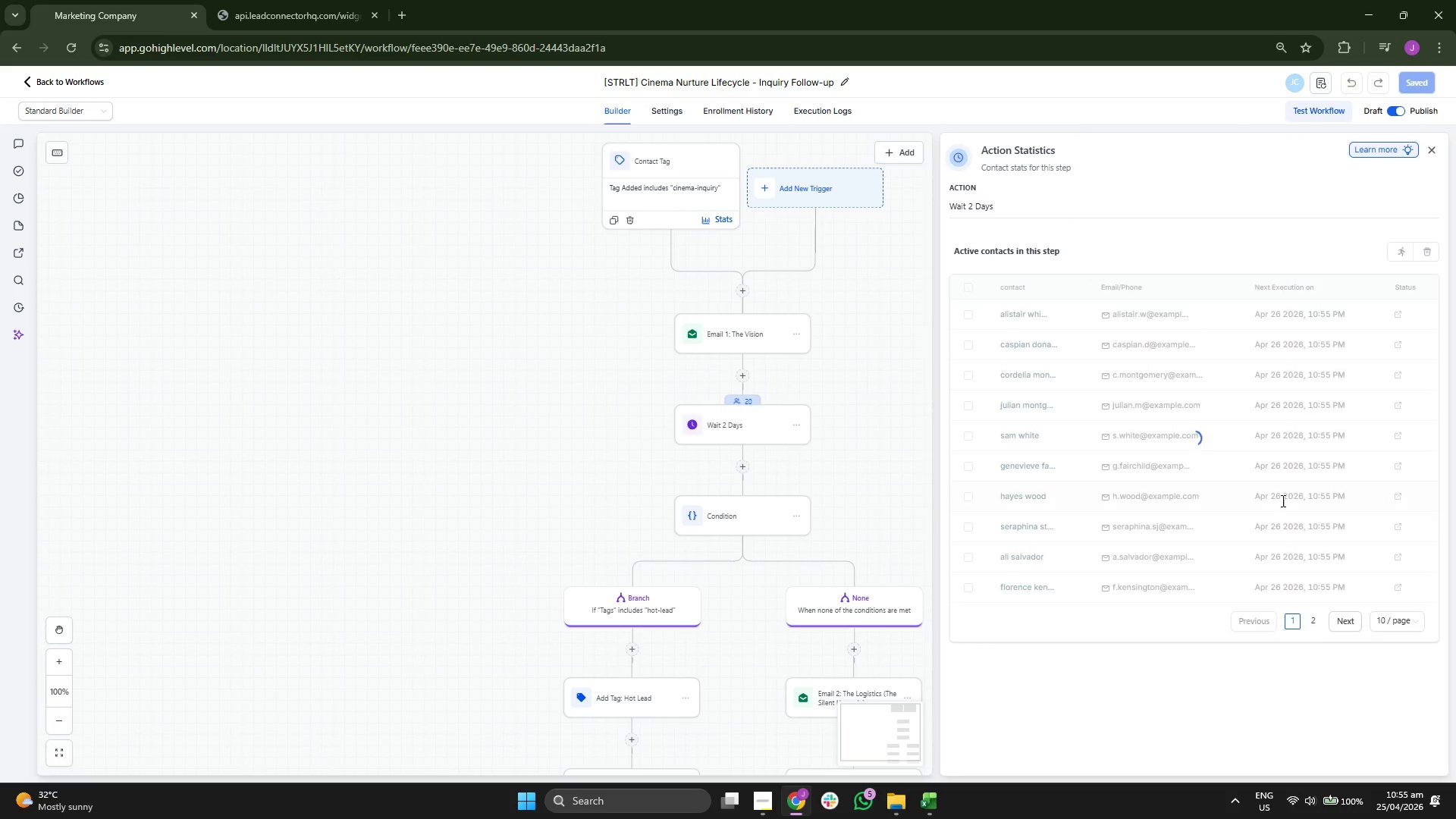 
left_click_drag(start_coordinate=[865, 422], to_coordinate=[759, 397])
 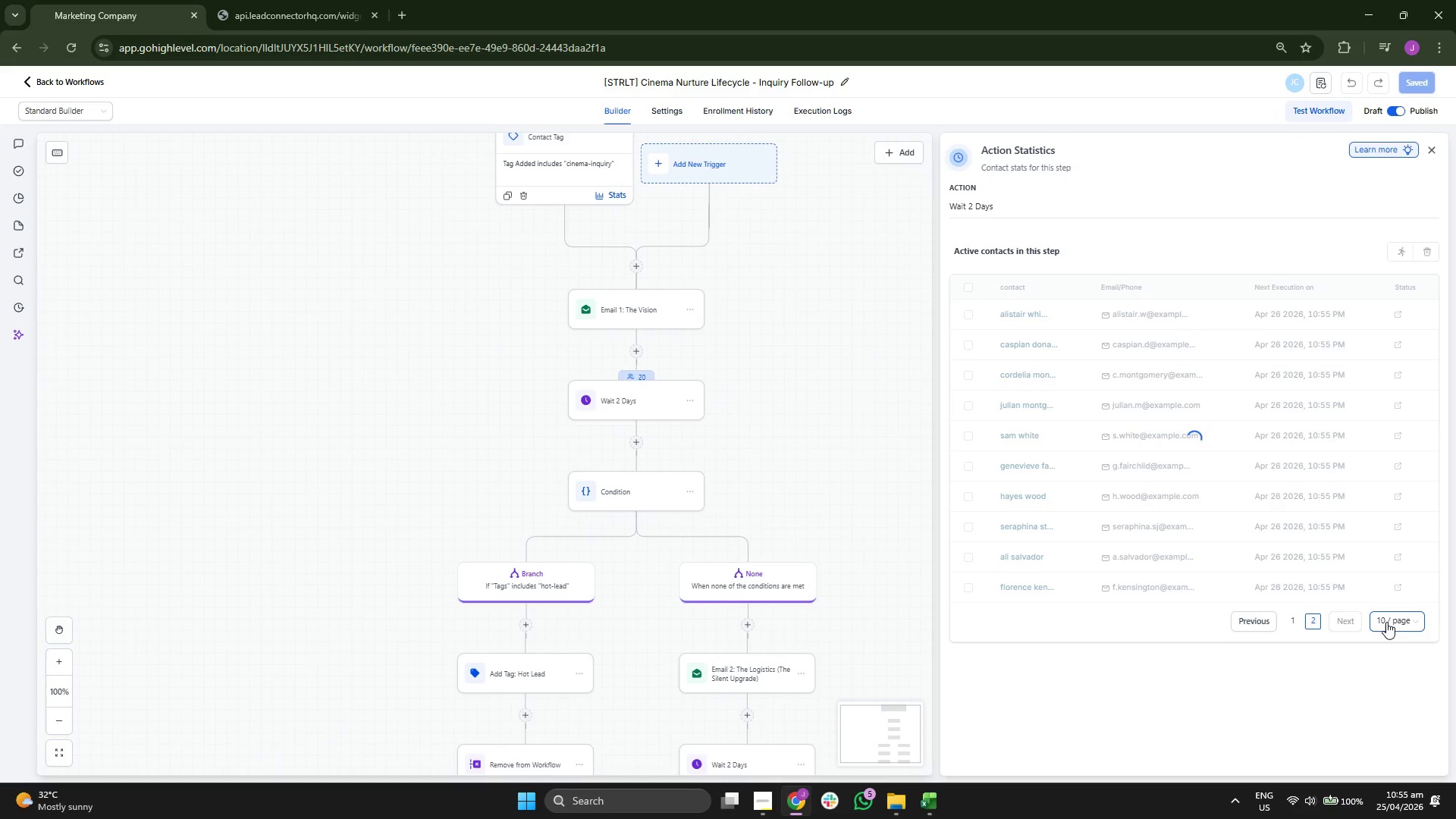 
left_click([1386, 622])
 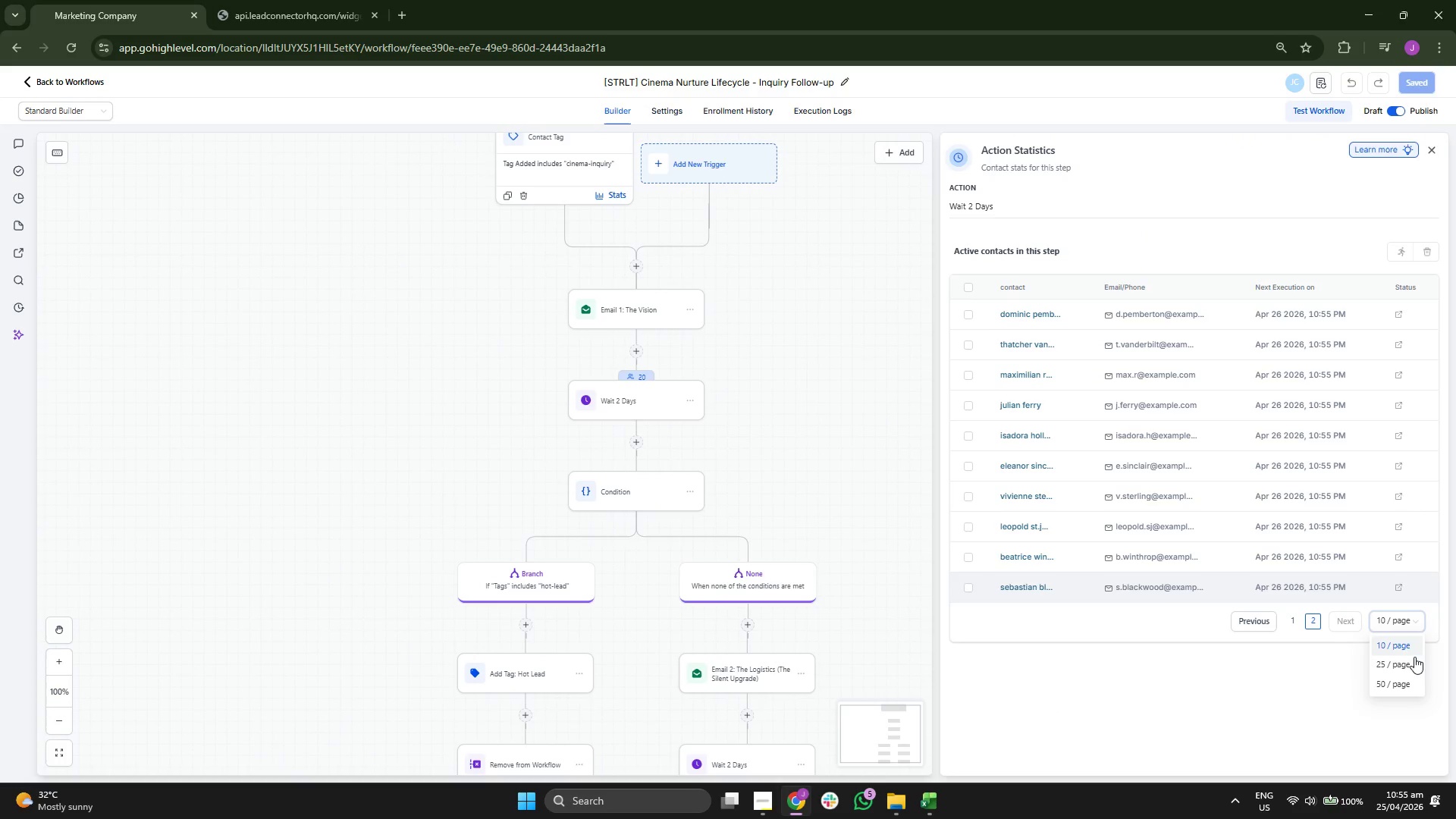 
left_click([1409, 664])
 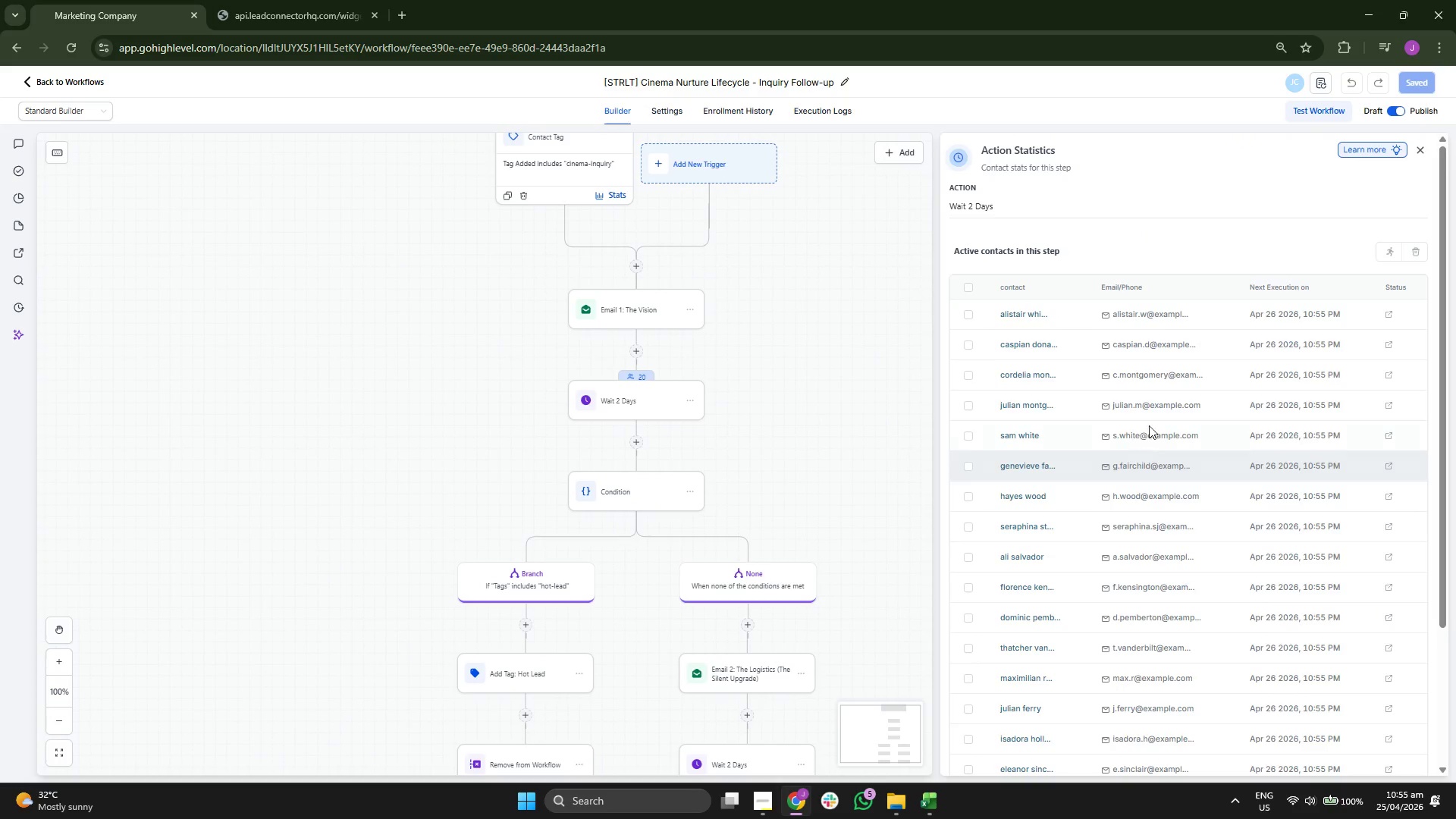 
scroll: coordinate [1166, 390], scroll_direction: down, amount: 3.0
 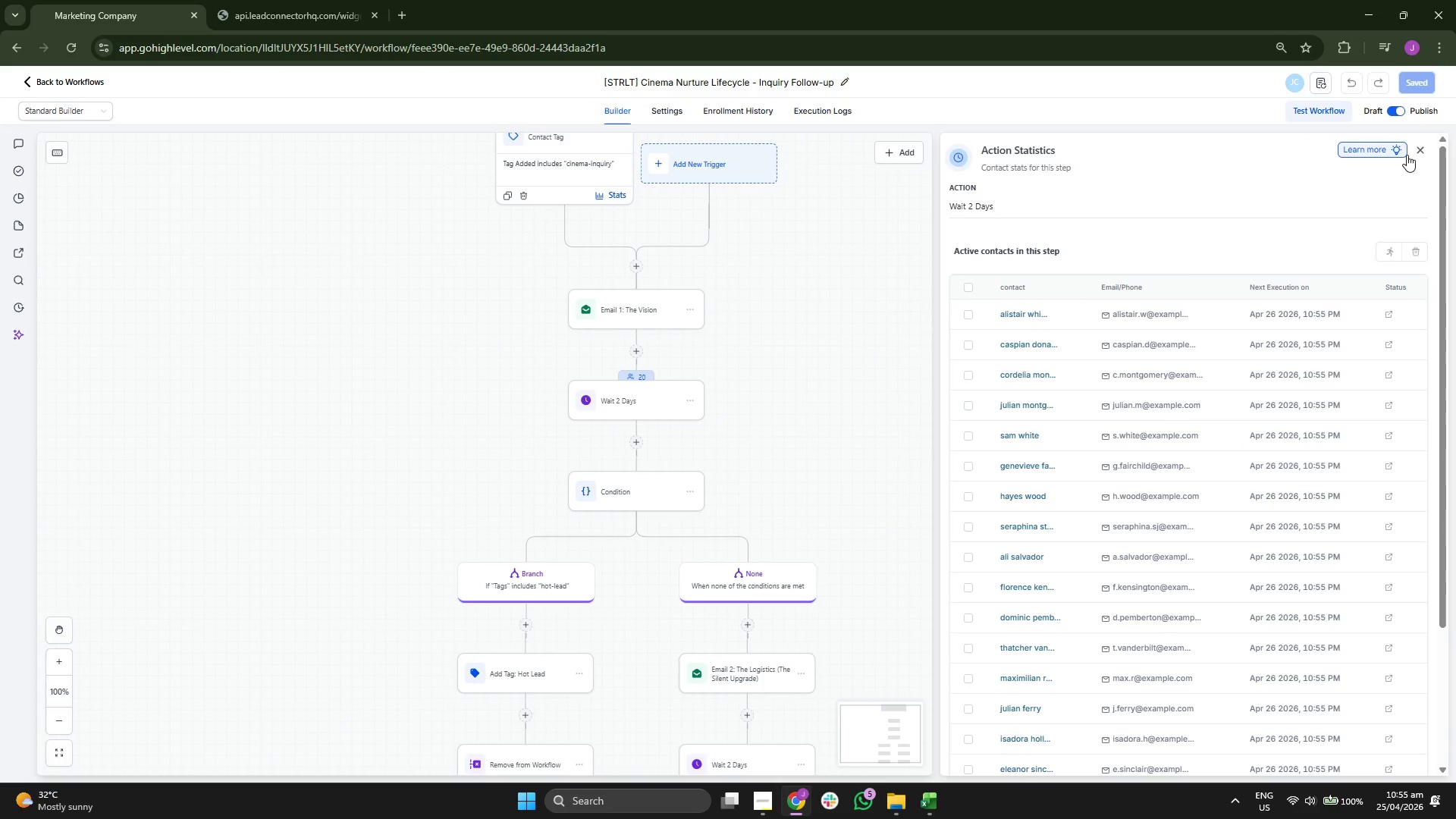 
left_click([1413, 151])
 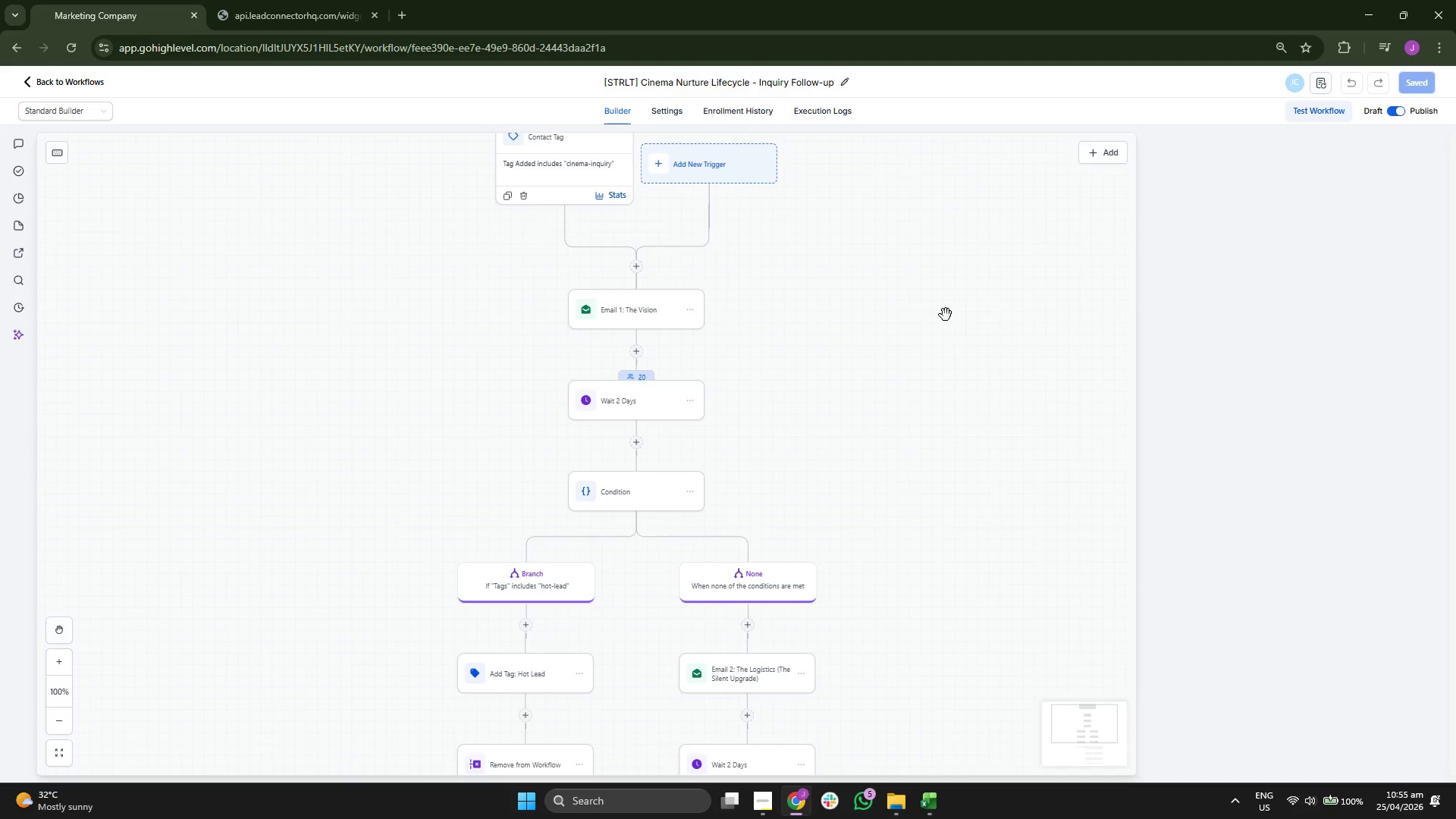 
left_click_drag(start_coordinate=[929, 323], to_coordinate=[935, 349])